 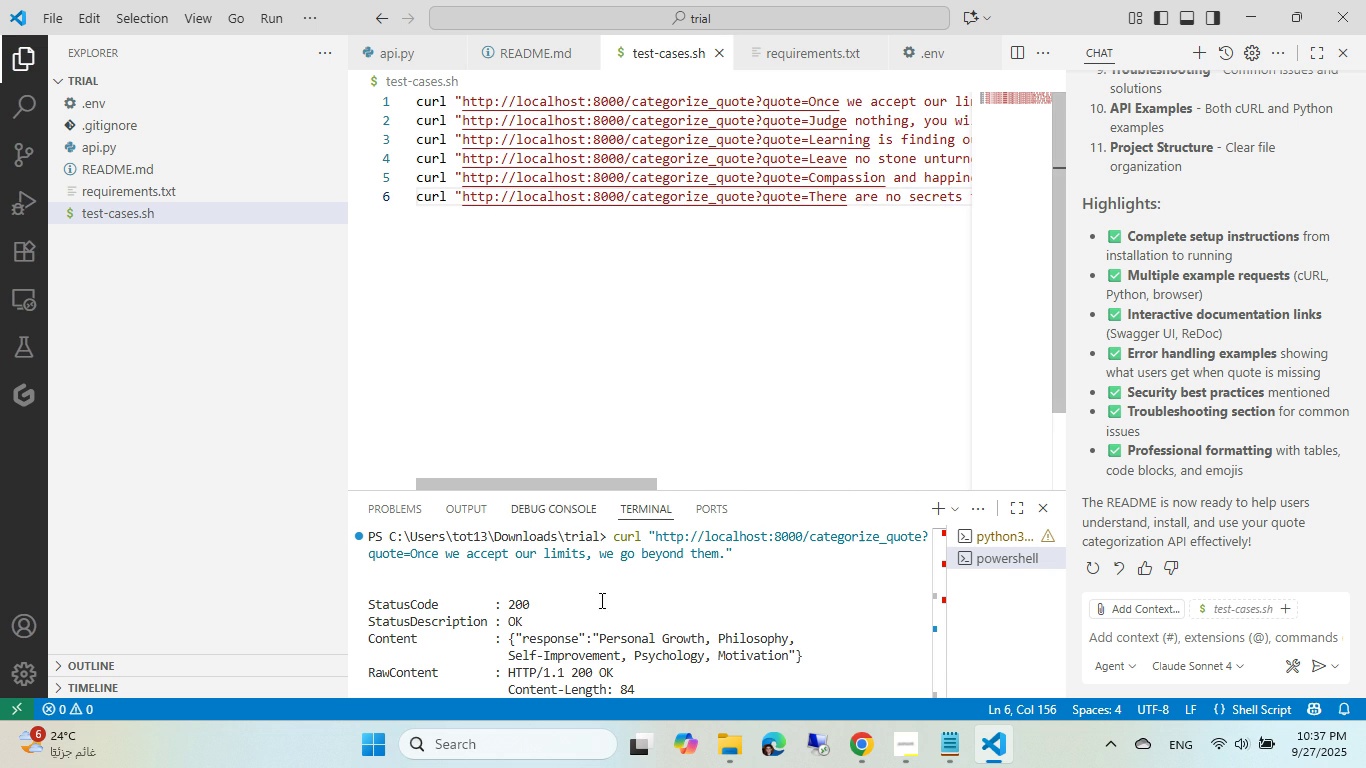 
left_click([606, 606])
 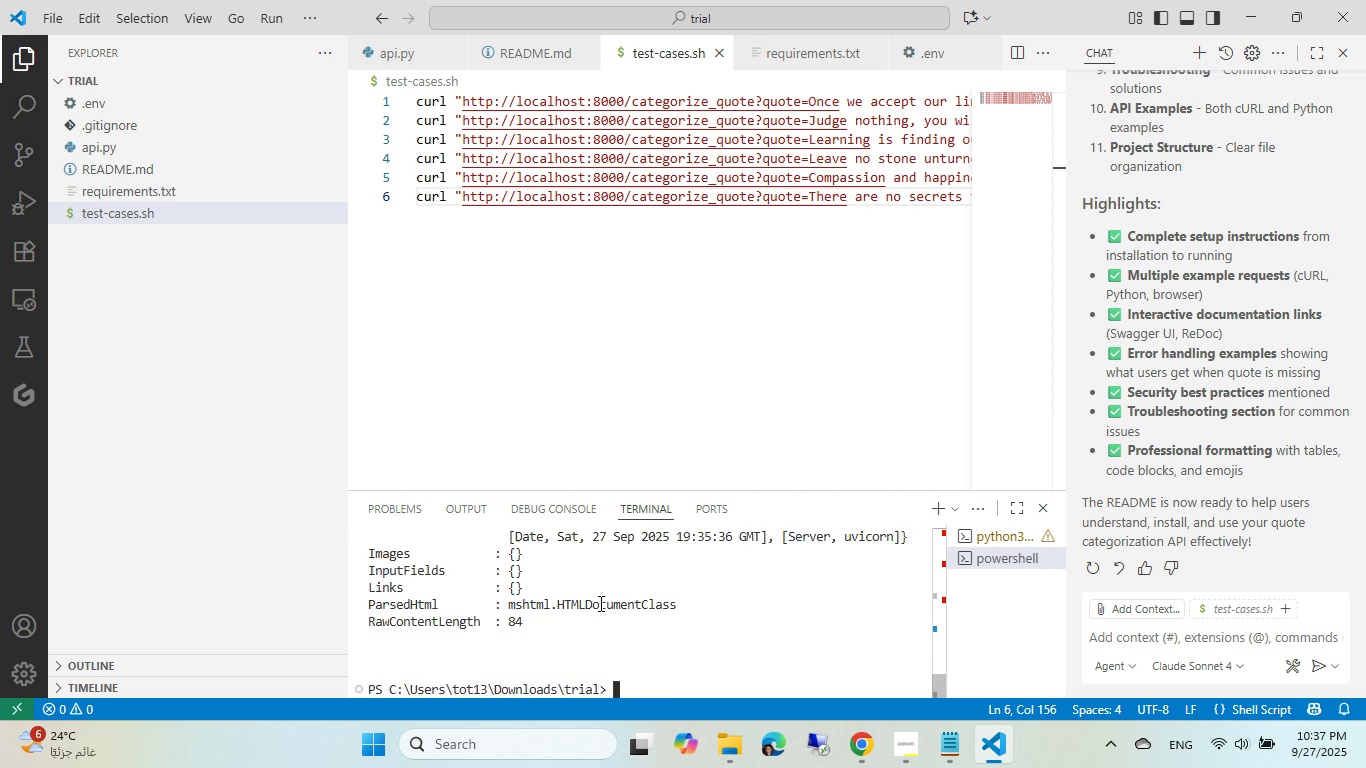 
key(Enter)
 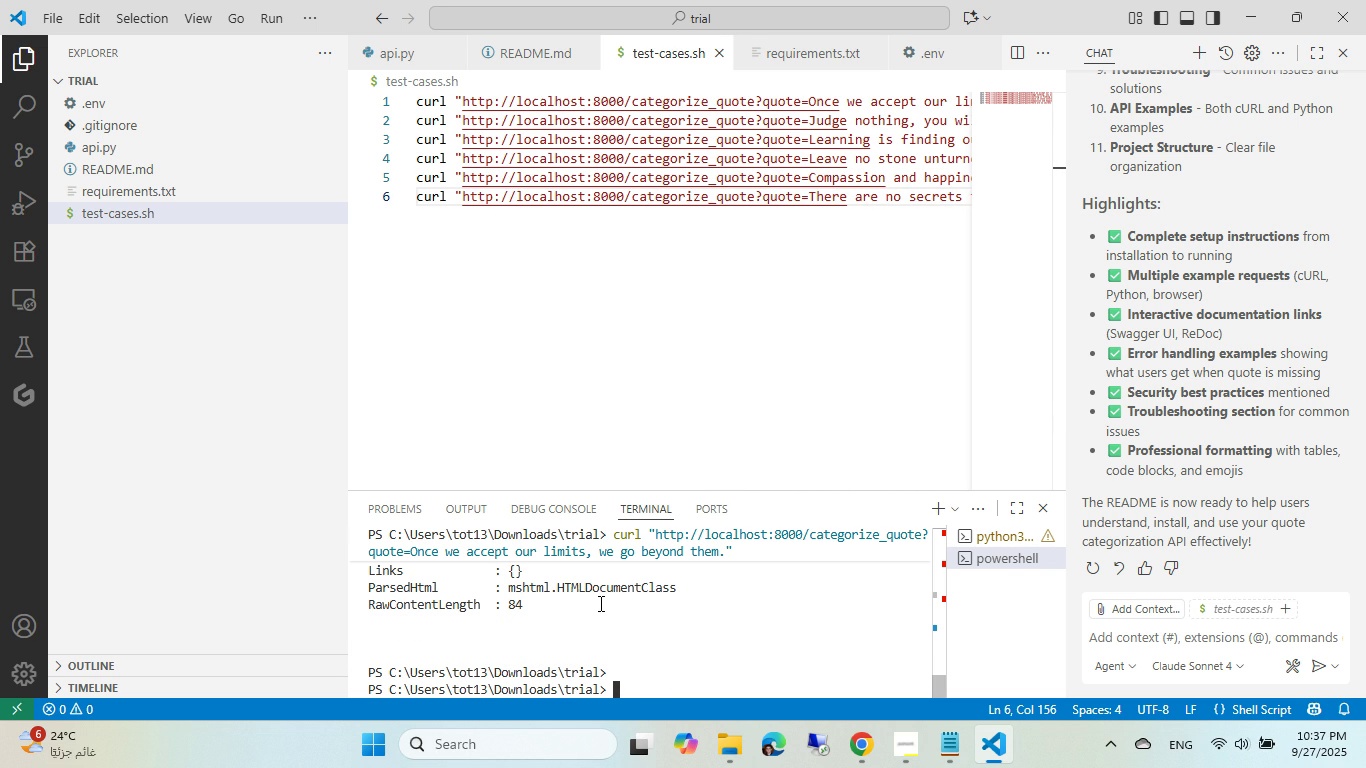 
wait(5.17)
 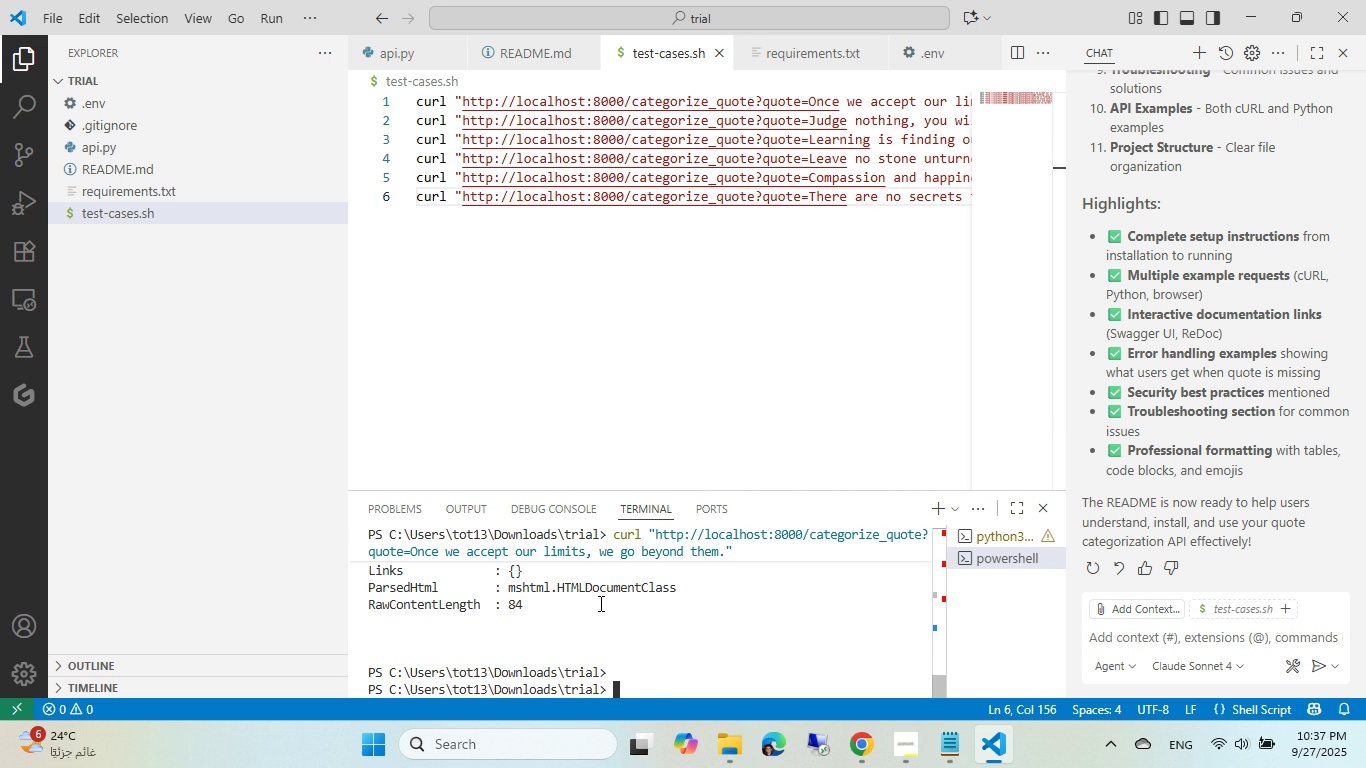 
type(.\tes)
key(Tab)
 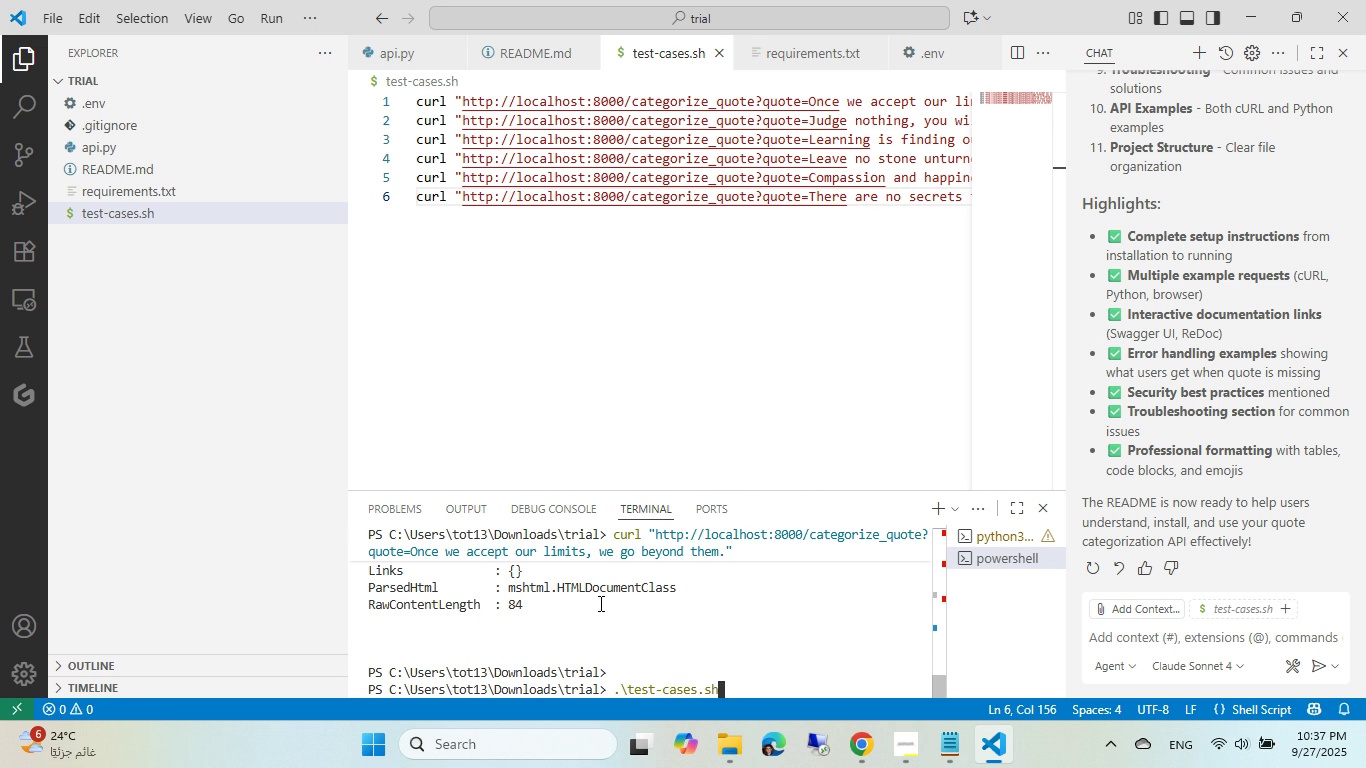 
key(Enter)
 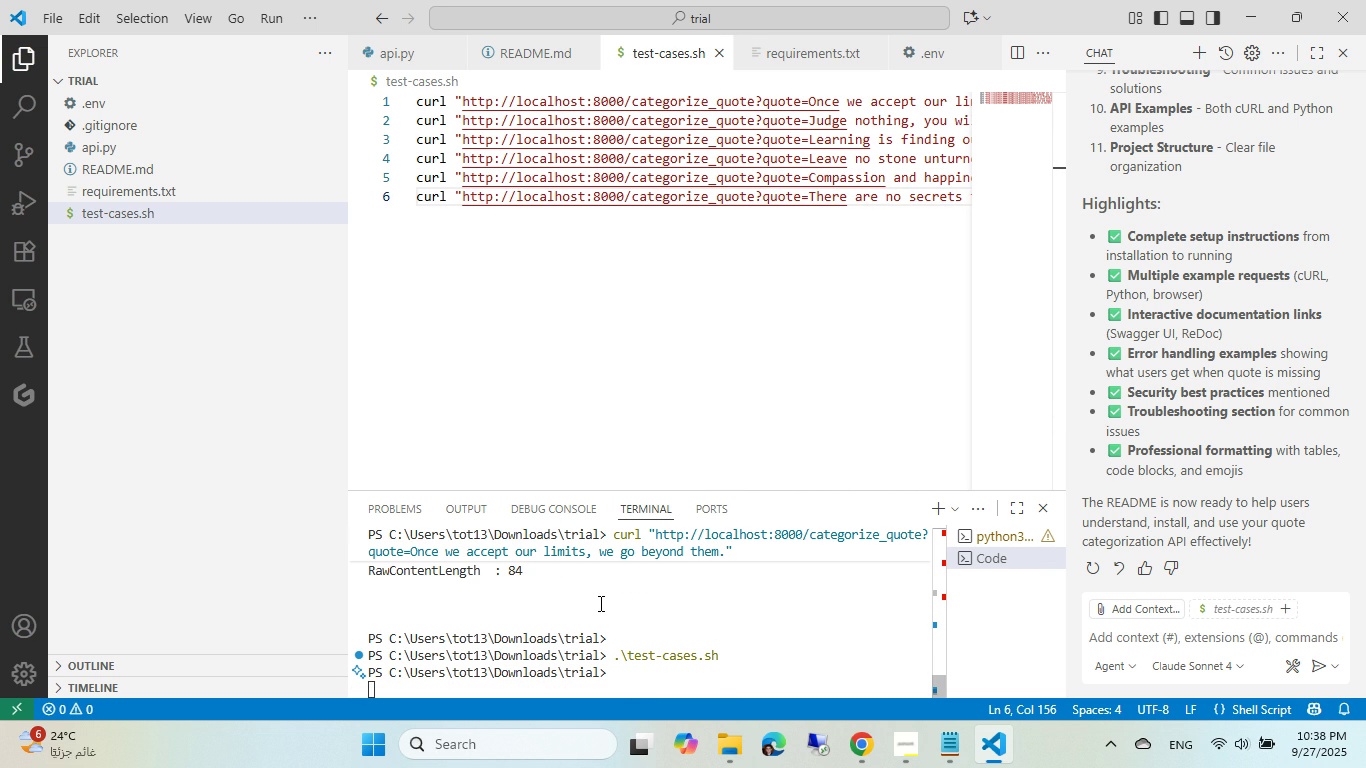 
wait(9.63)
 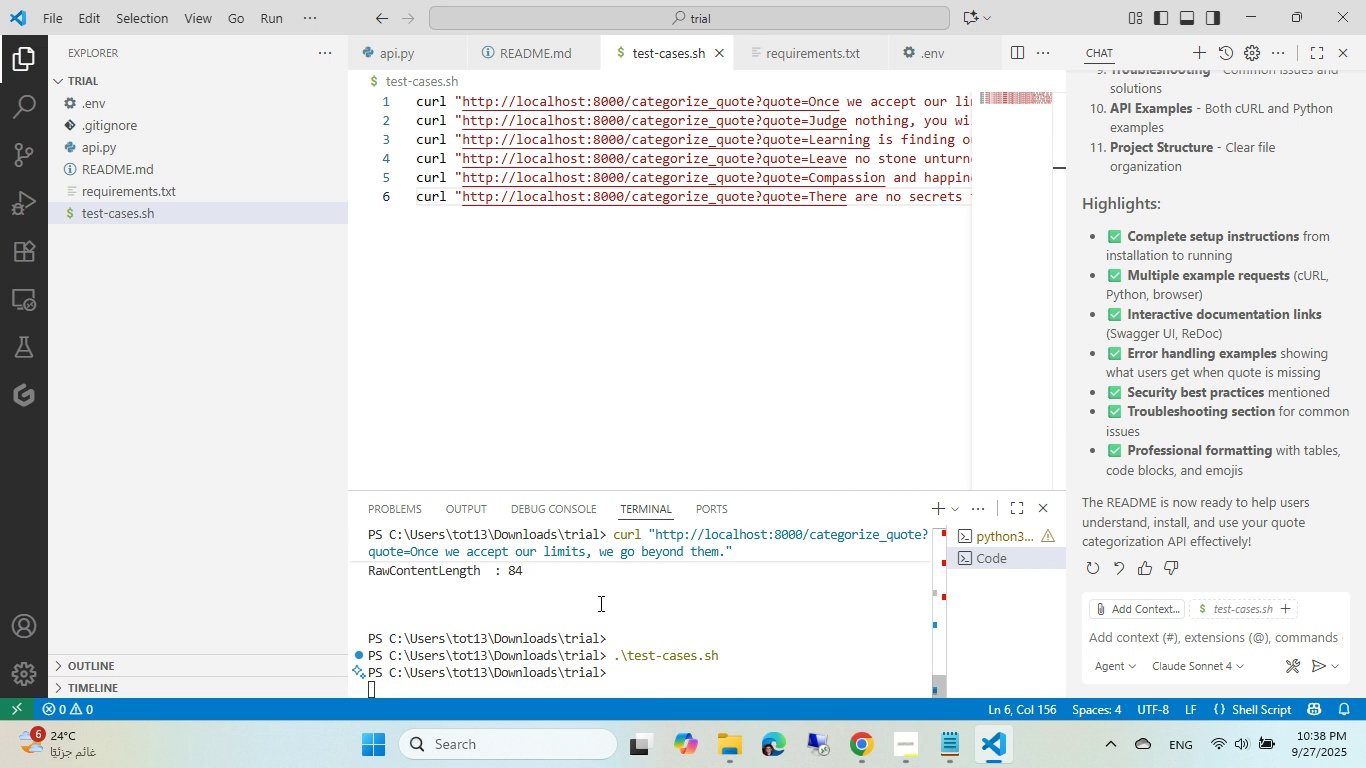 
left_click([590, 609])
 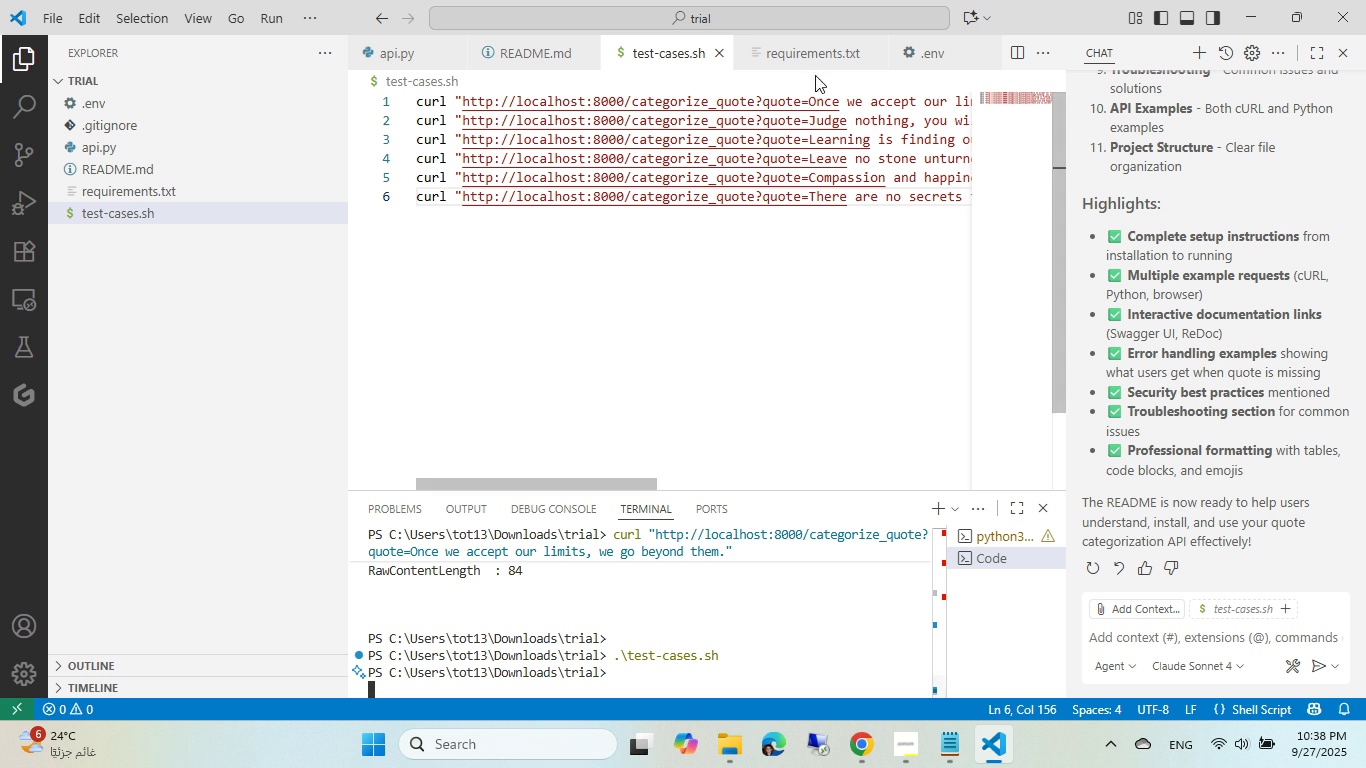 
left_click([815, 38])
 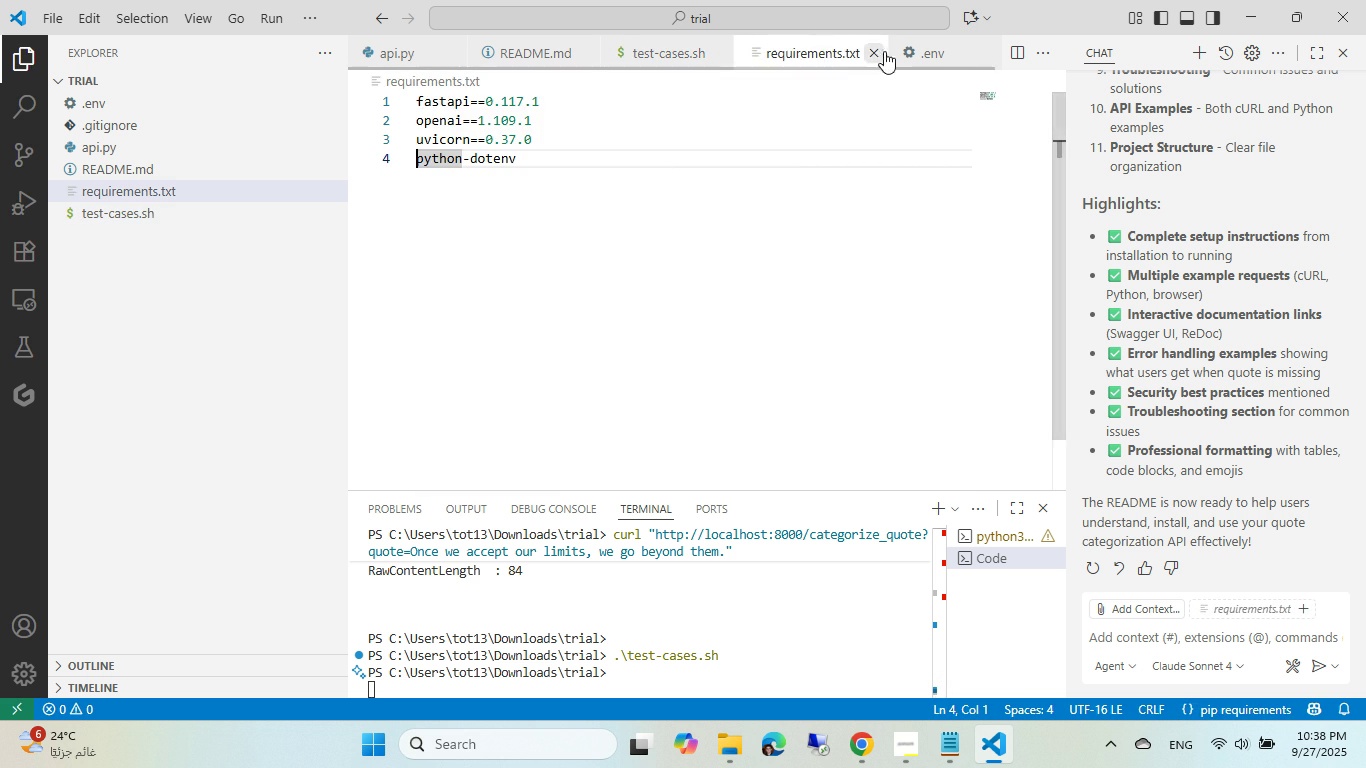 
left_click([912, 50])
 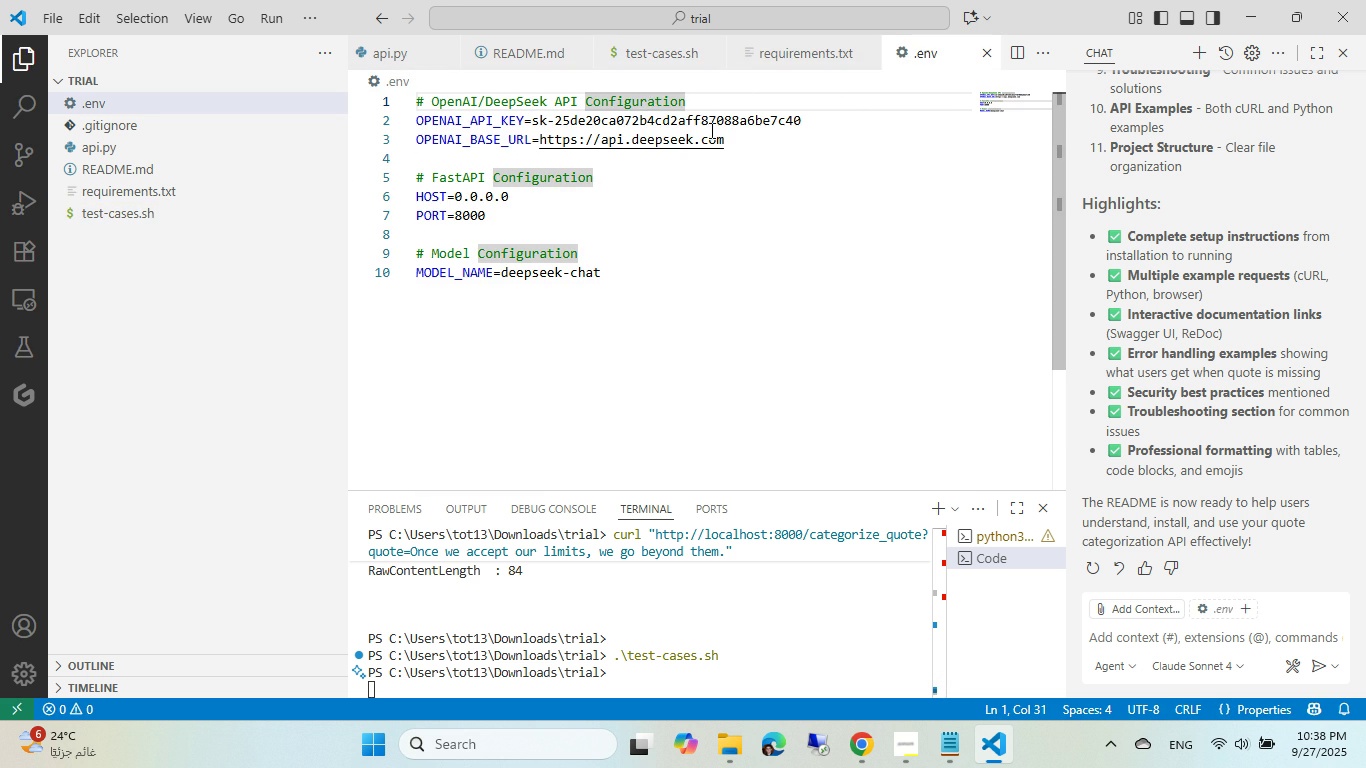 
left_click([778, 65])
 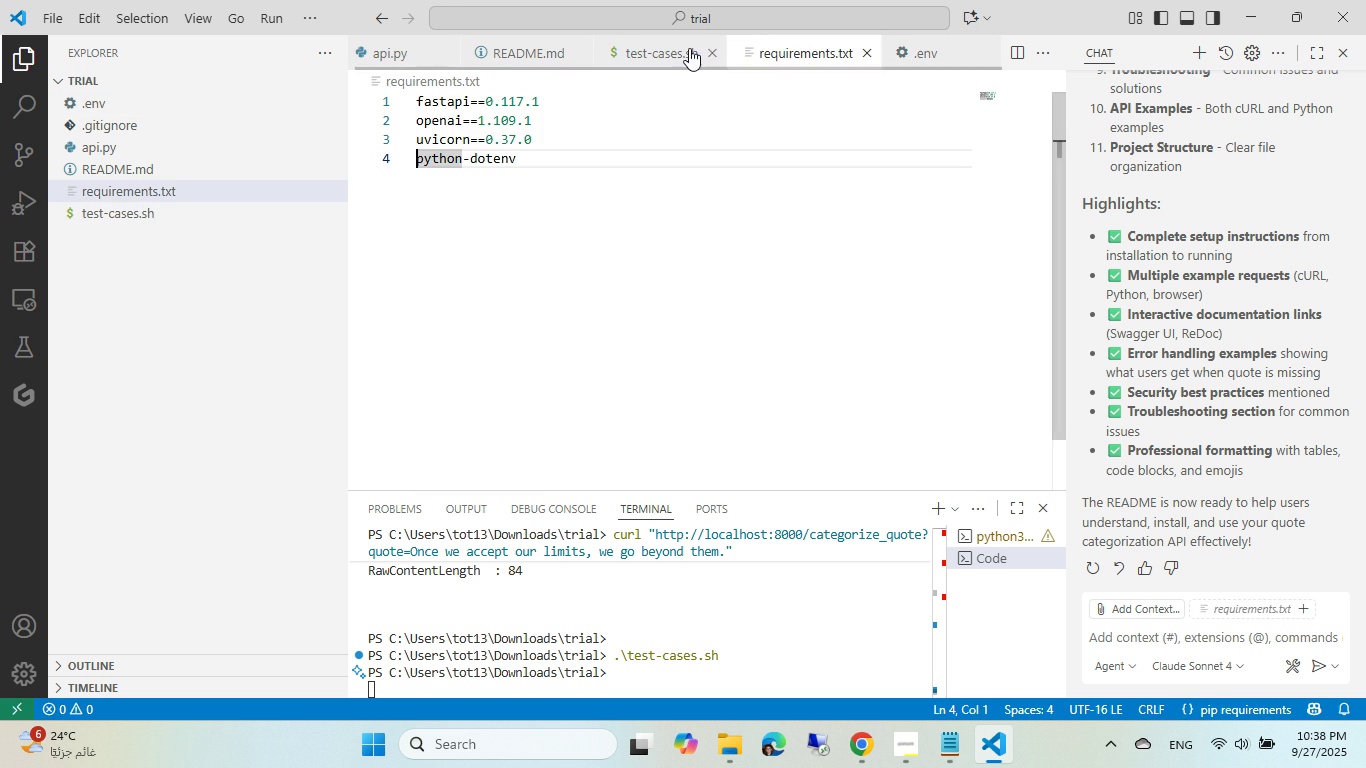 
left_click([666, 53])
 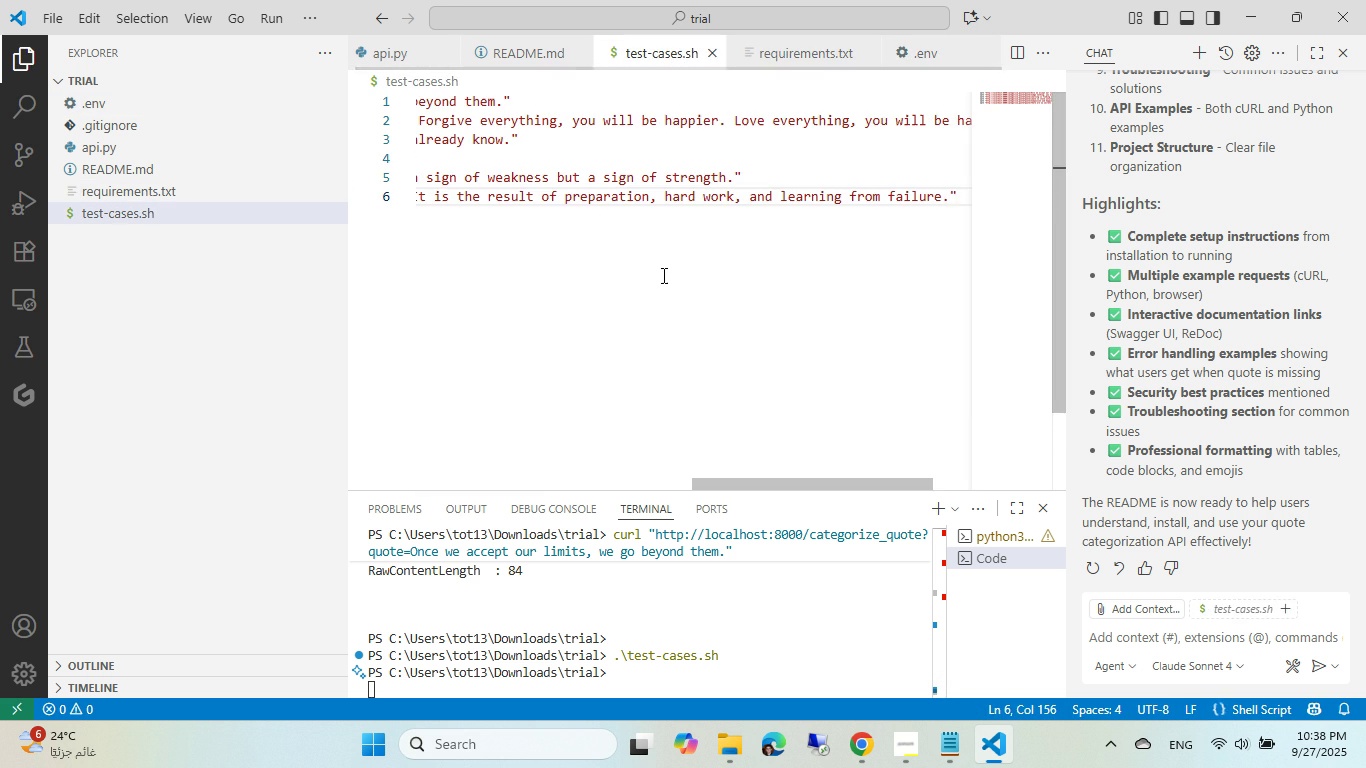 
left_click([662, 275])